 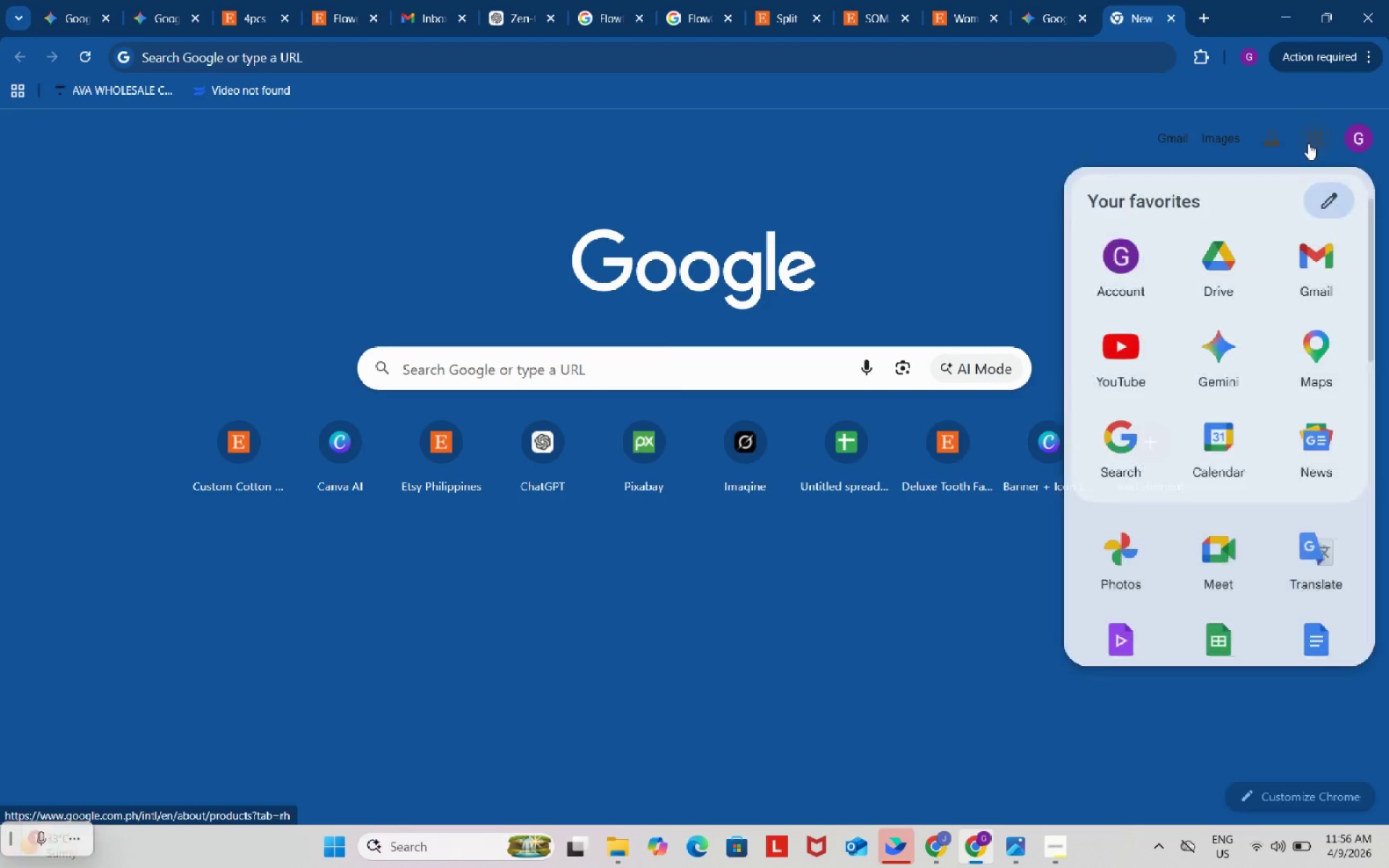 
left_click([1234, 623])
 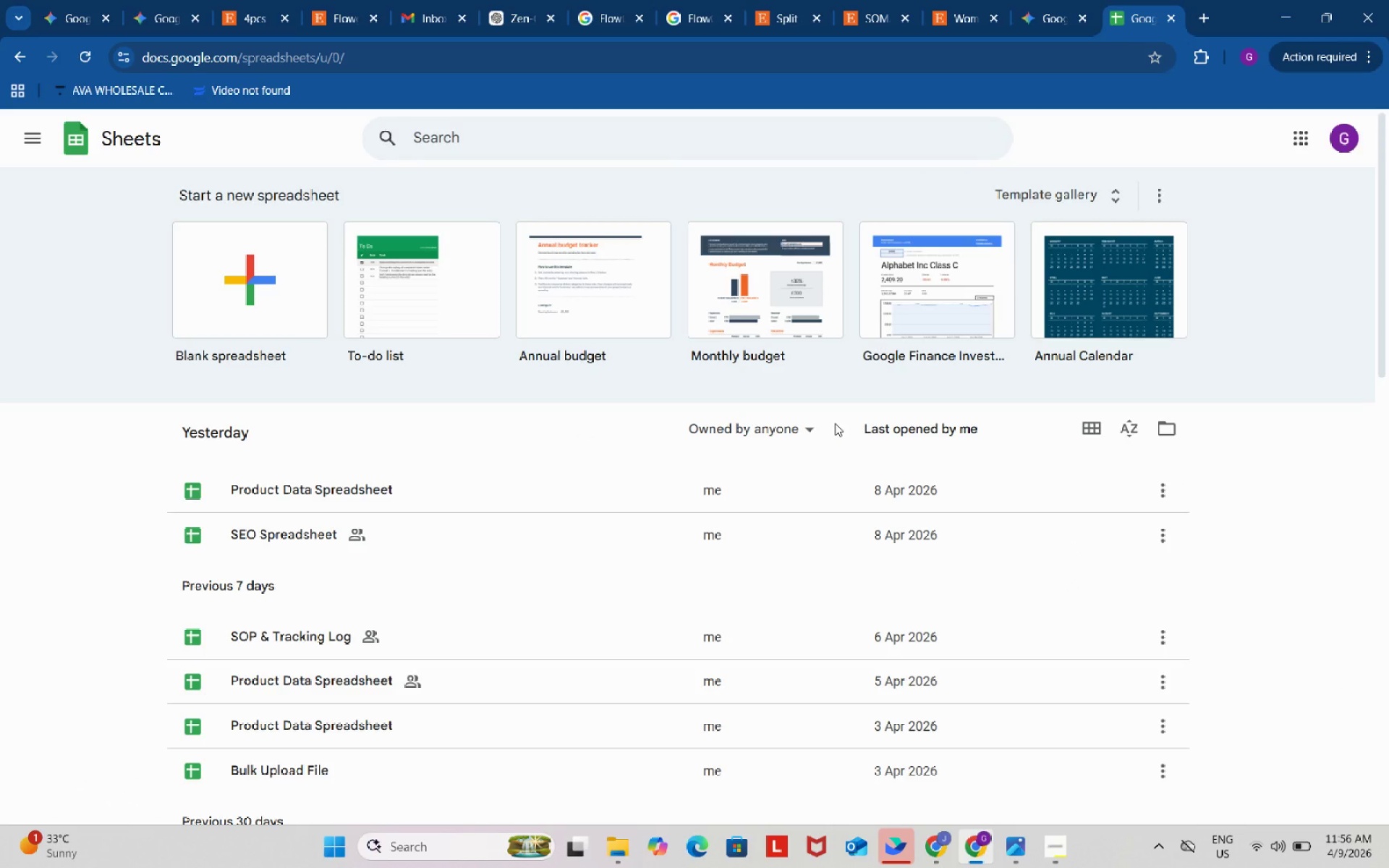 
wait(5.52)
 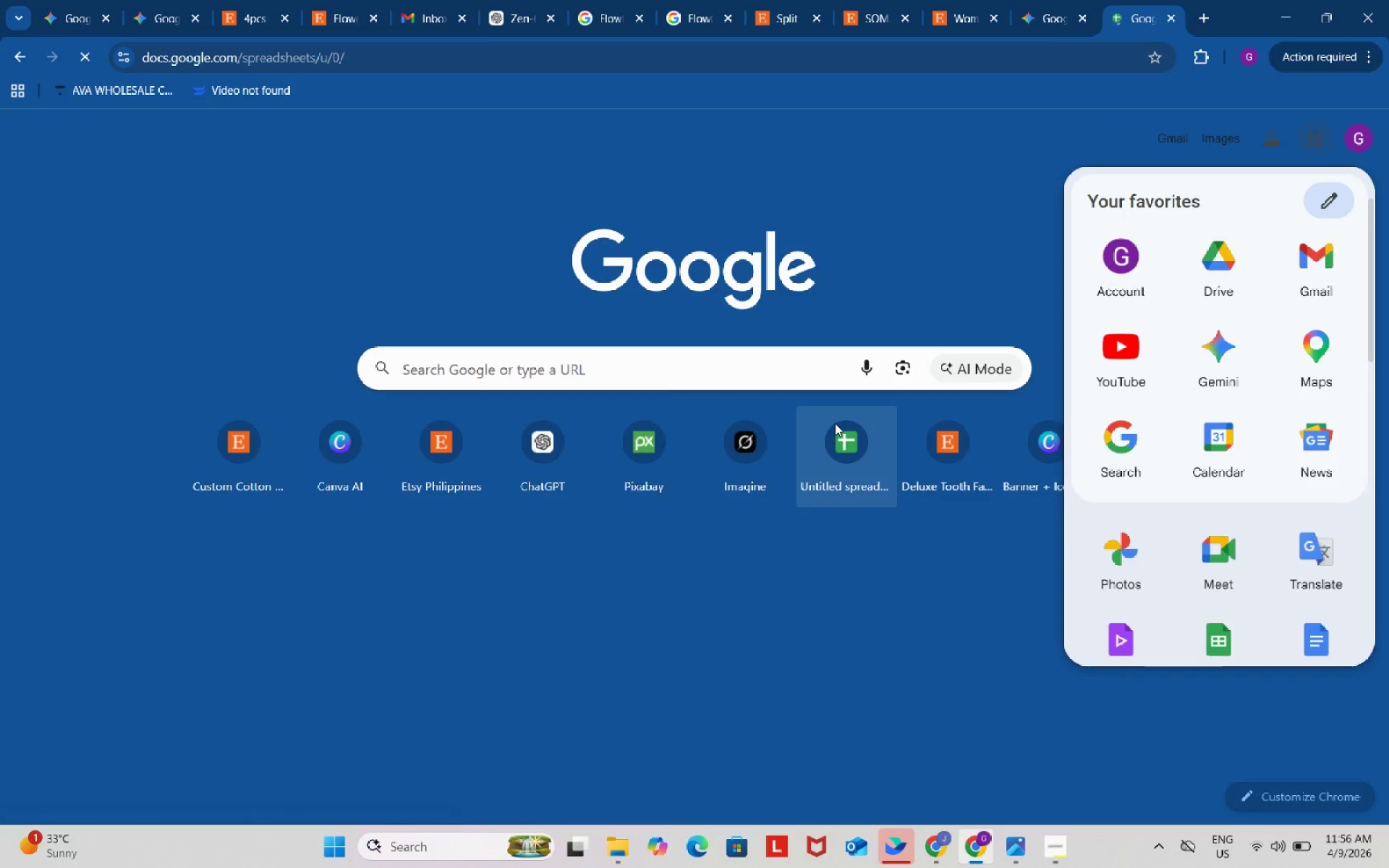 
left_click([253, 289])
 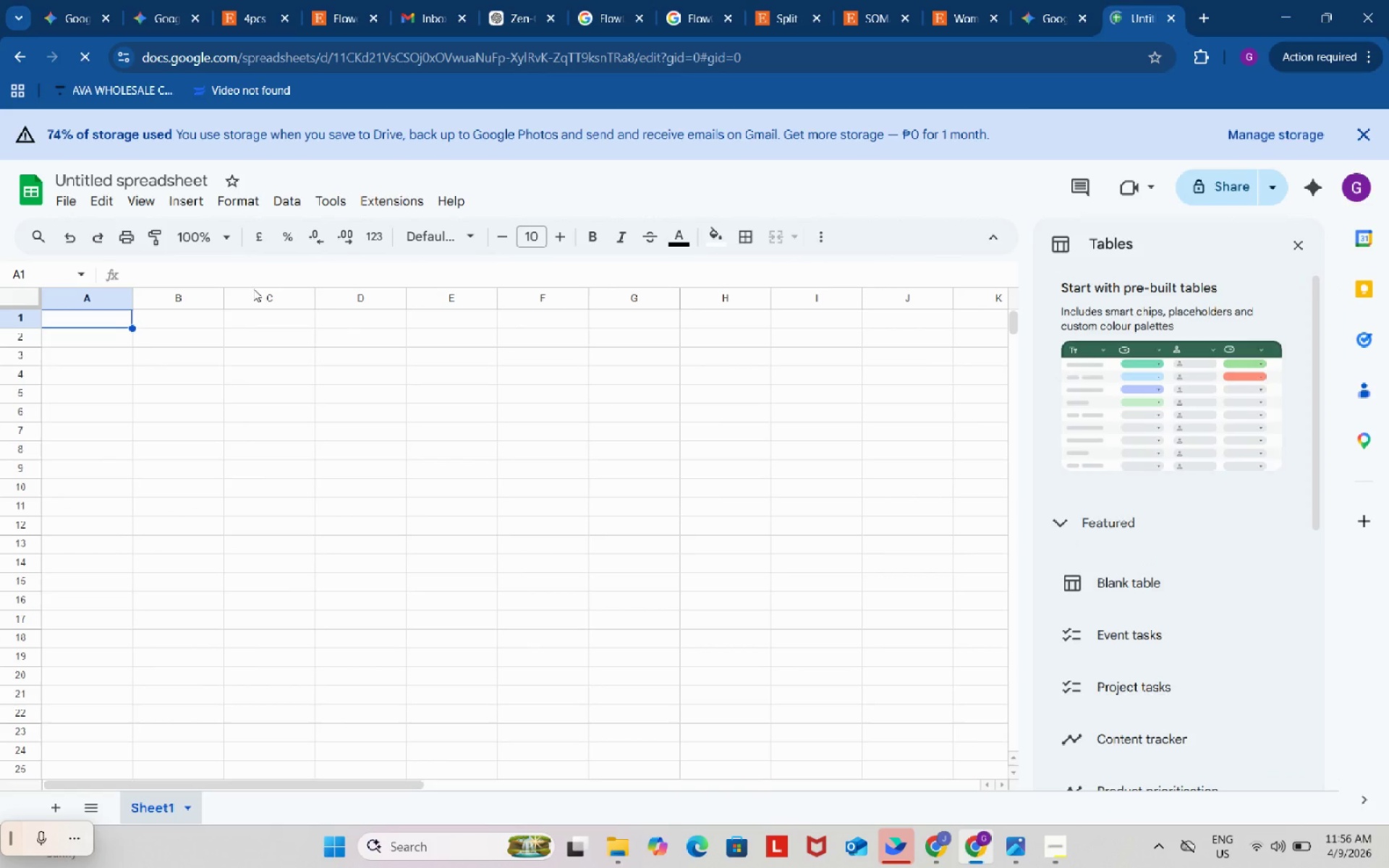 
wait(9.98)
 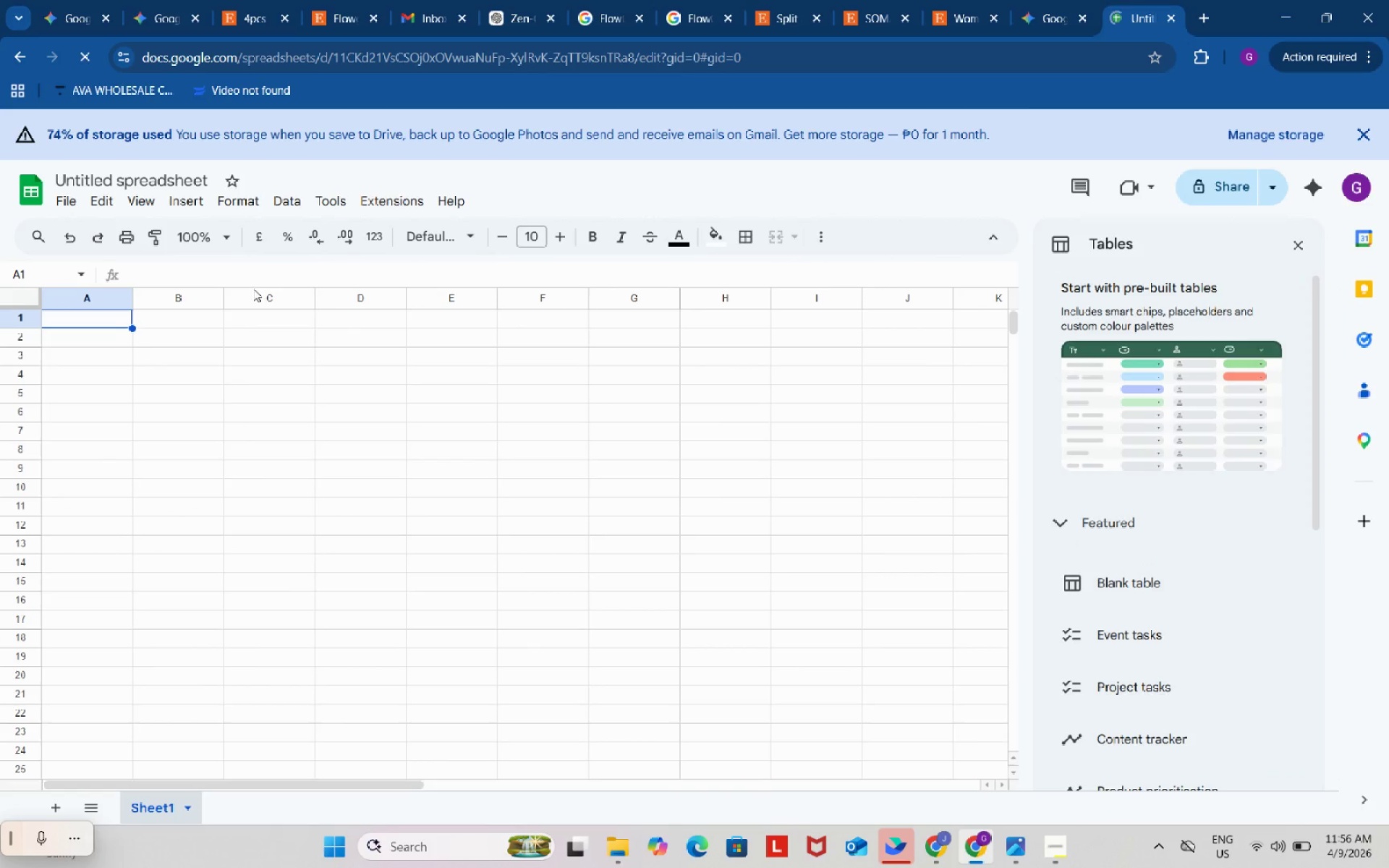 
left_click([1296, 242])
 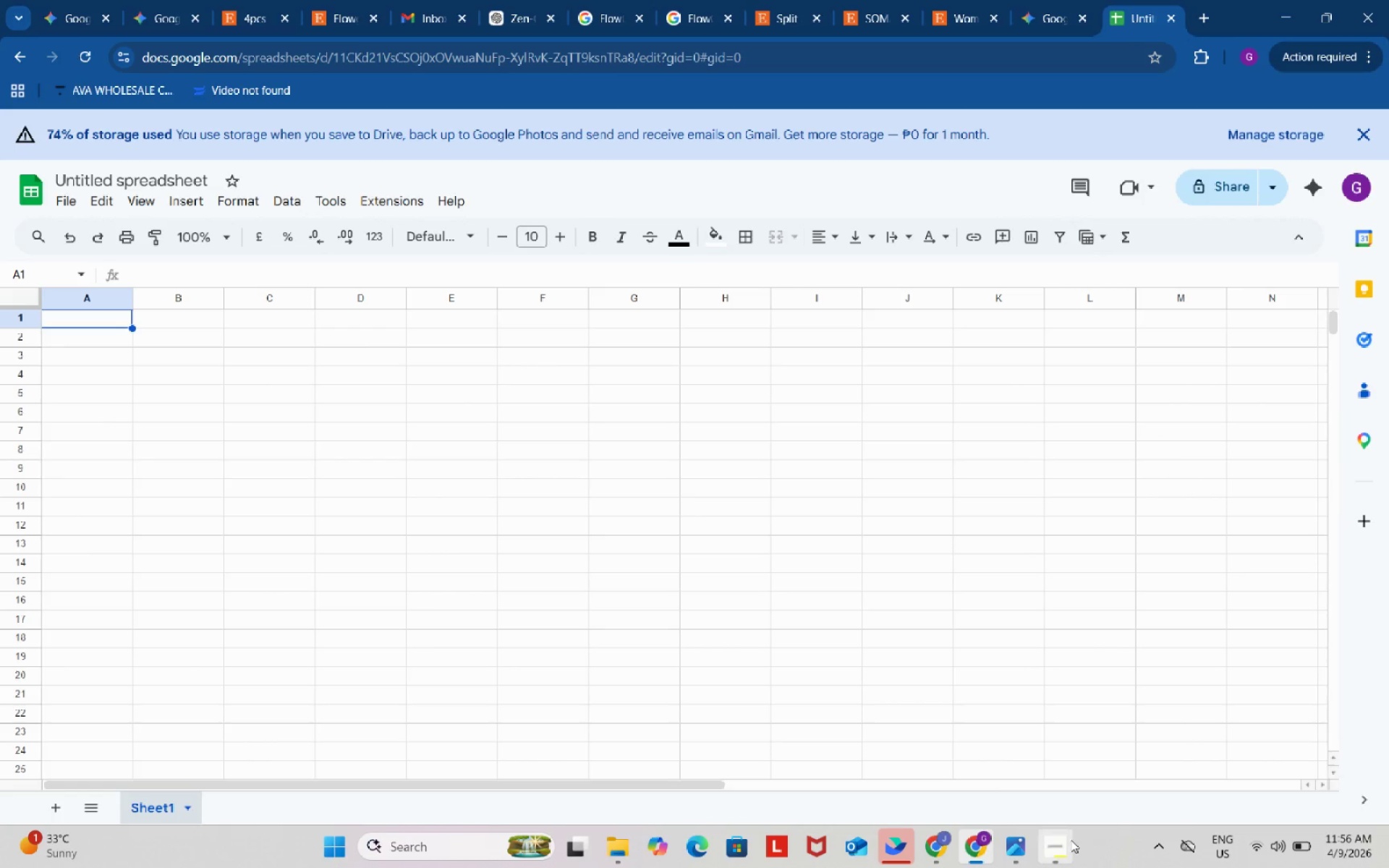 
left_click([1062, 840])